 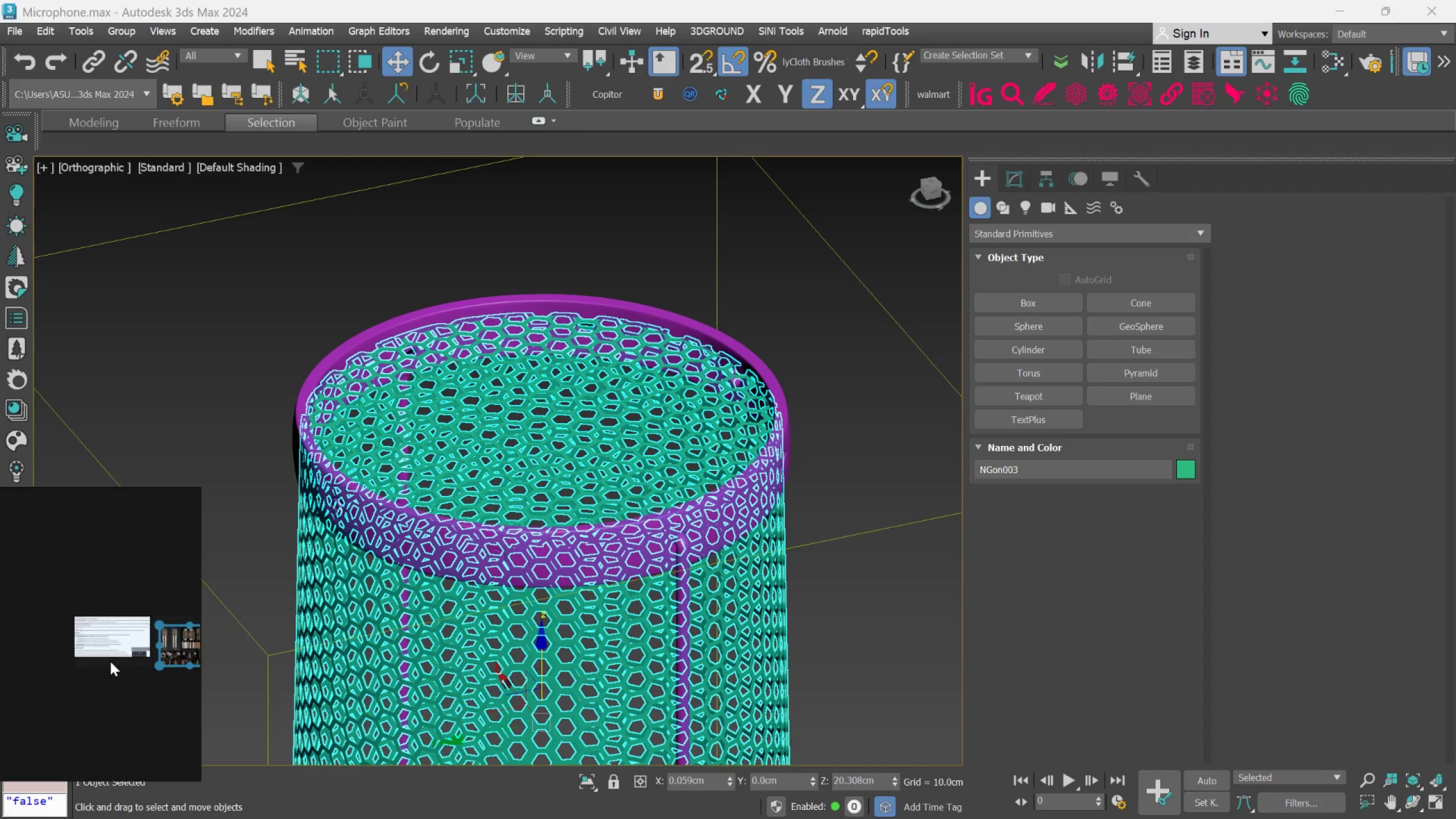 
scroll: coordinate [106, 647], scroll_direction: up, amount: 11.0
 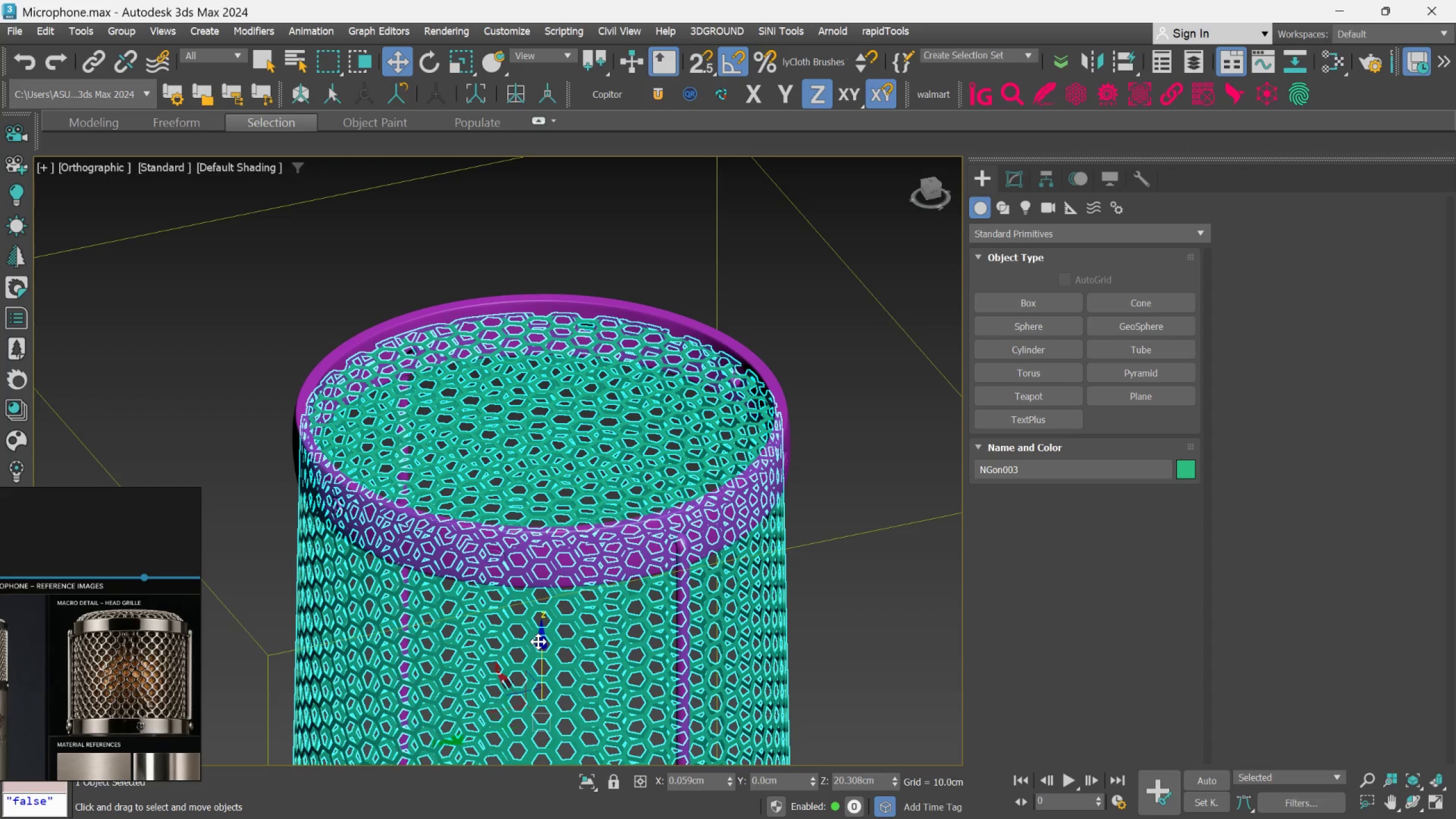 
left_click([538, 642])
 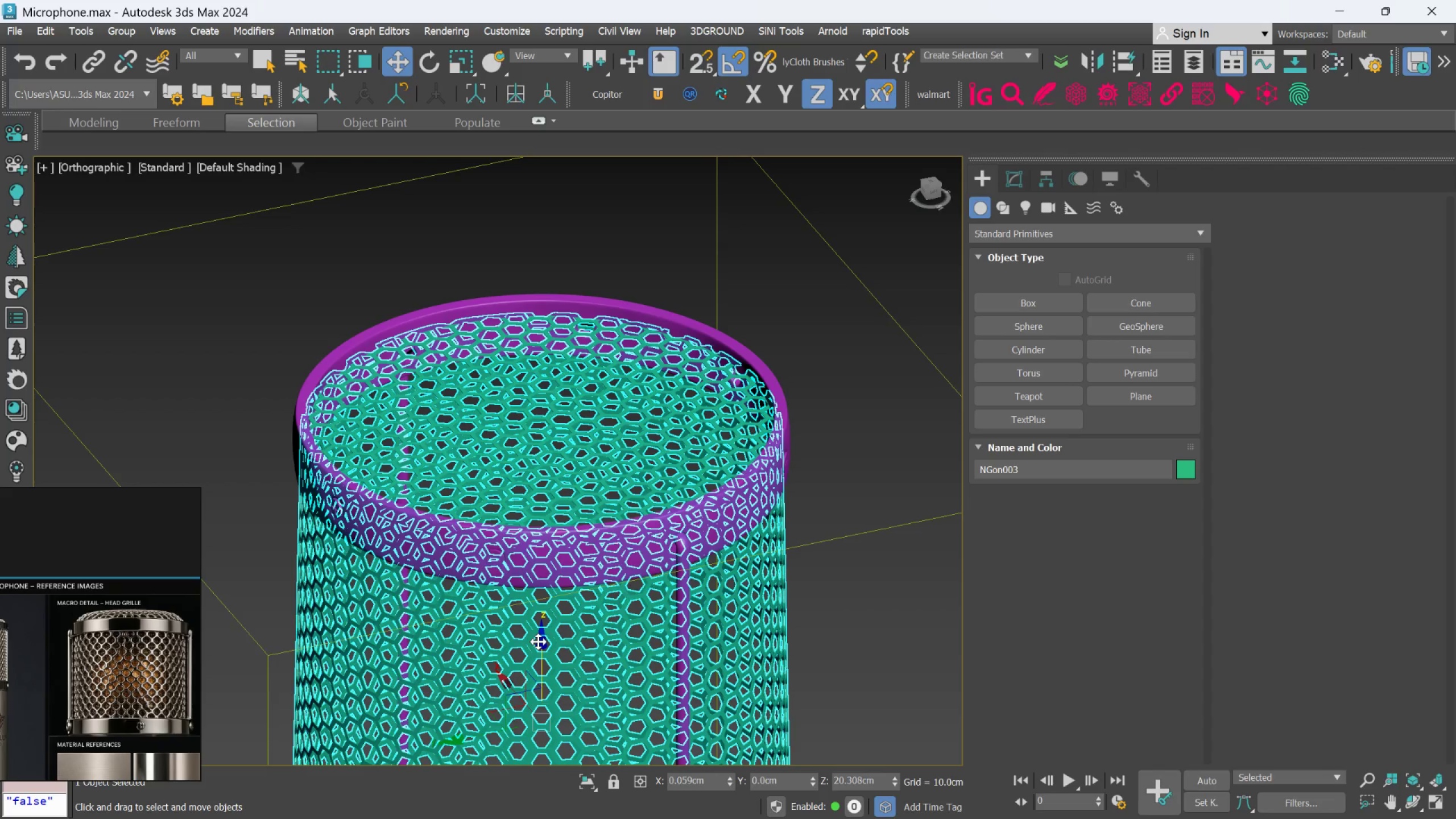 
key(Control+Z)
 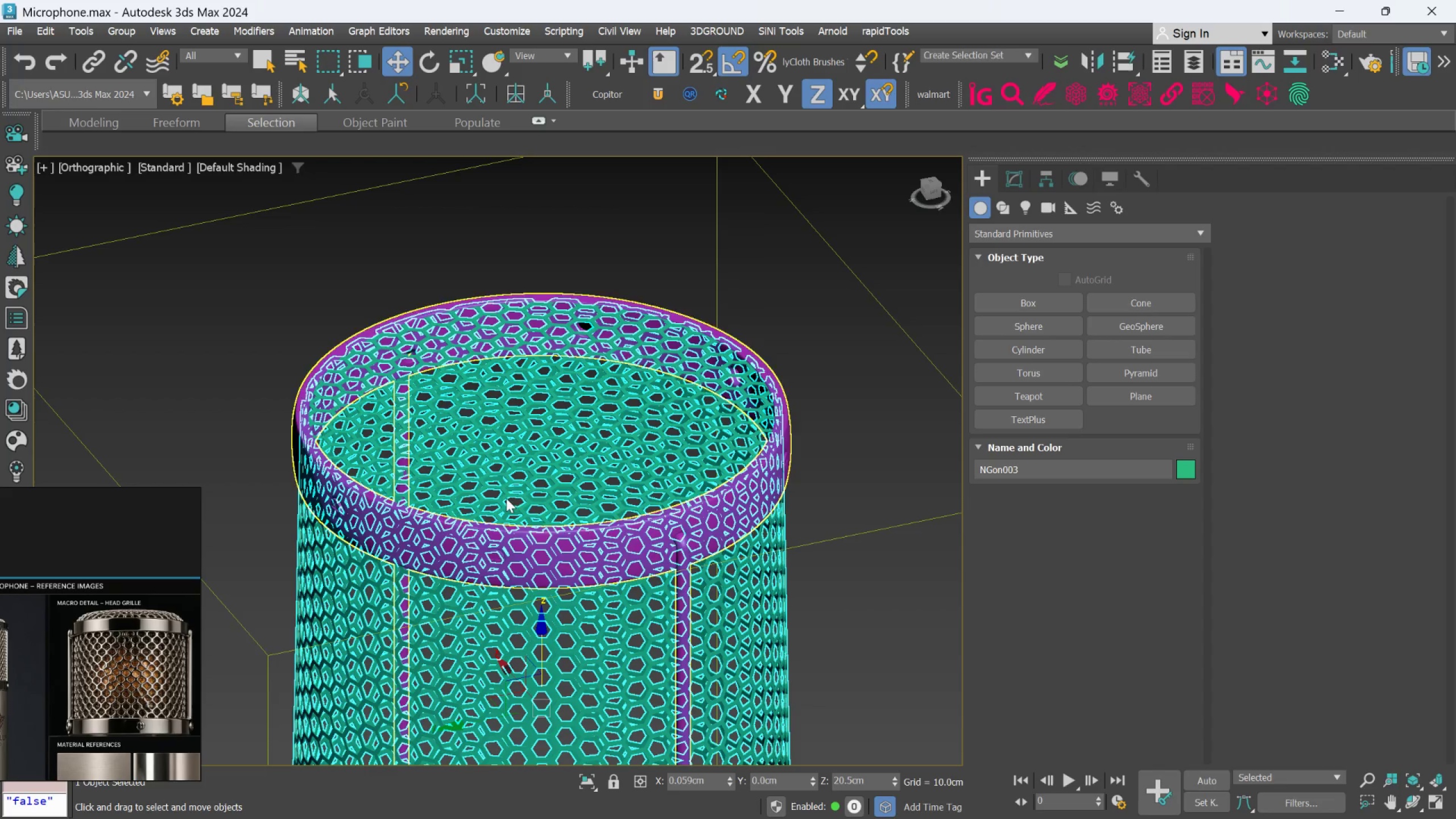 
scroll: coordinate [464, 368], scroll_direction: up, amount: 3.0
 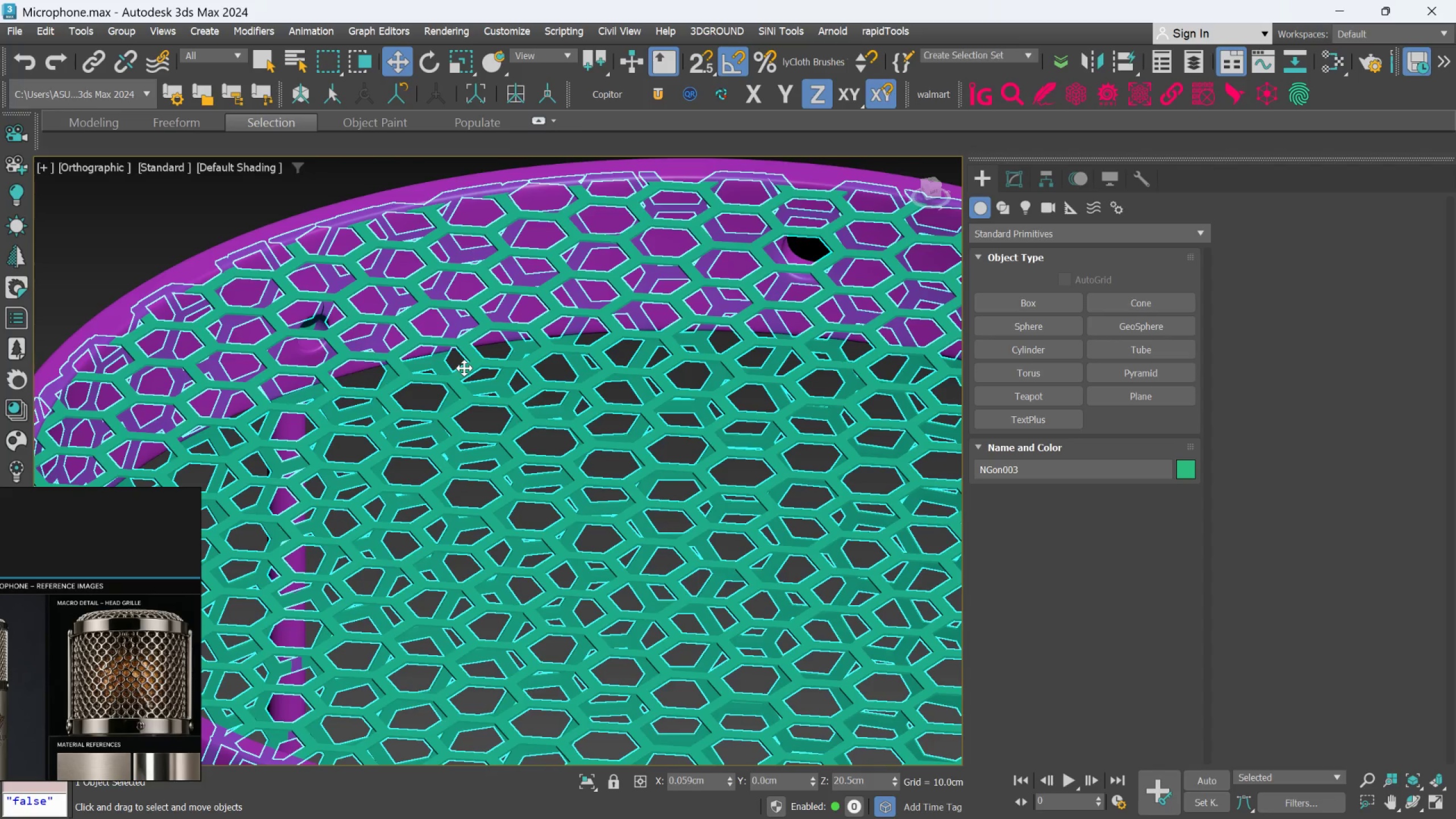 
scroll: coordinate [463, 382], scroll_direction: down, amount: 7.0
 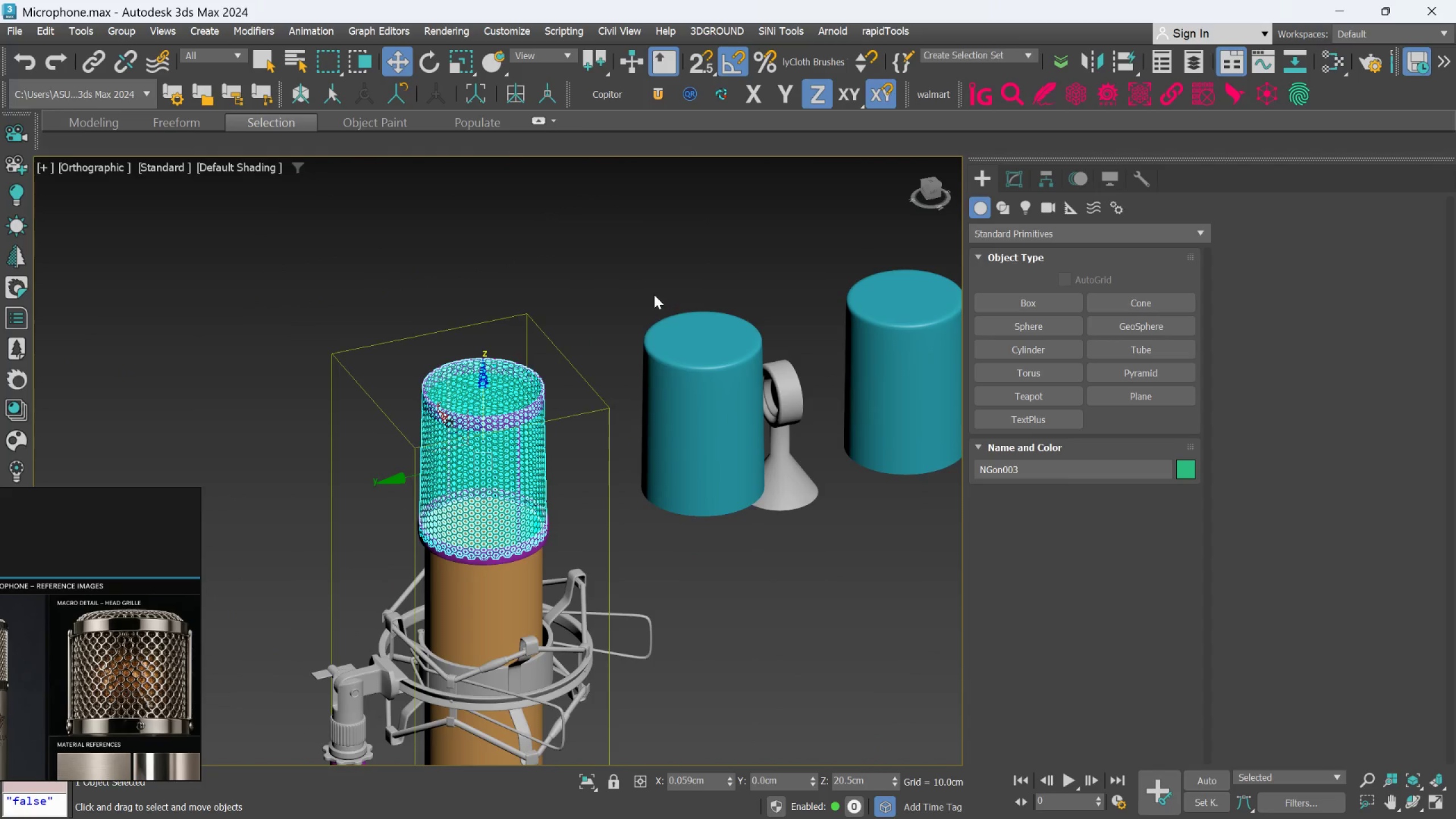 
left_click([646, 294])
 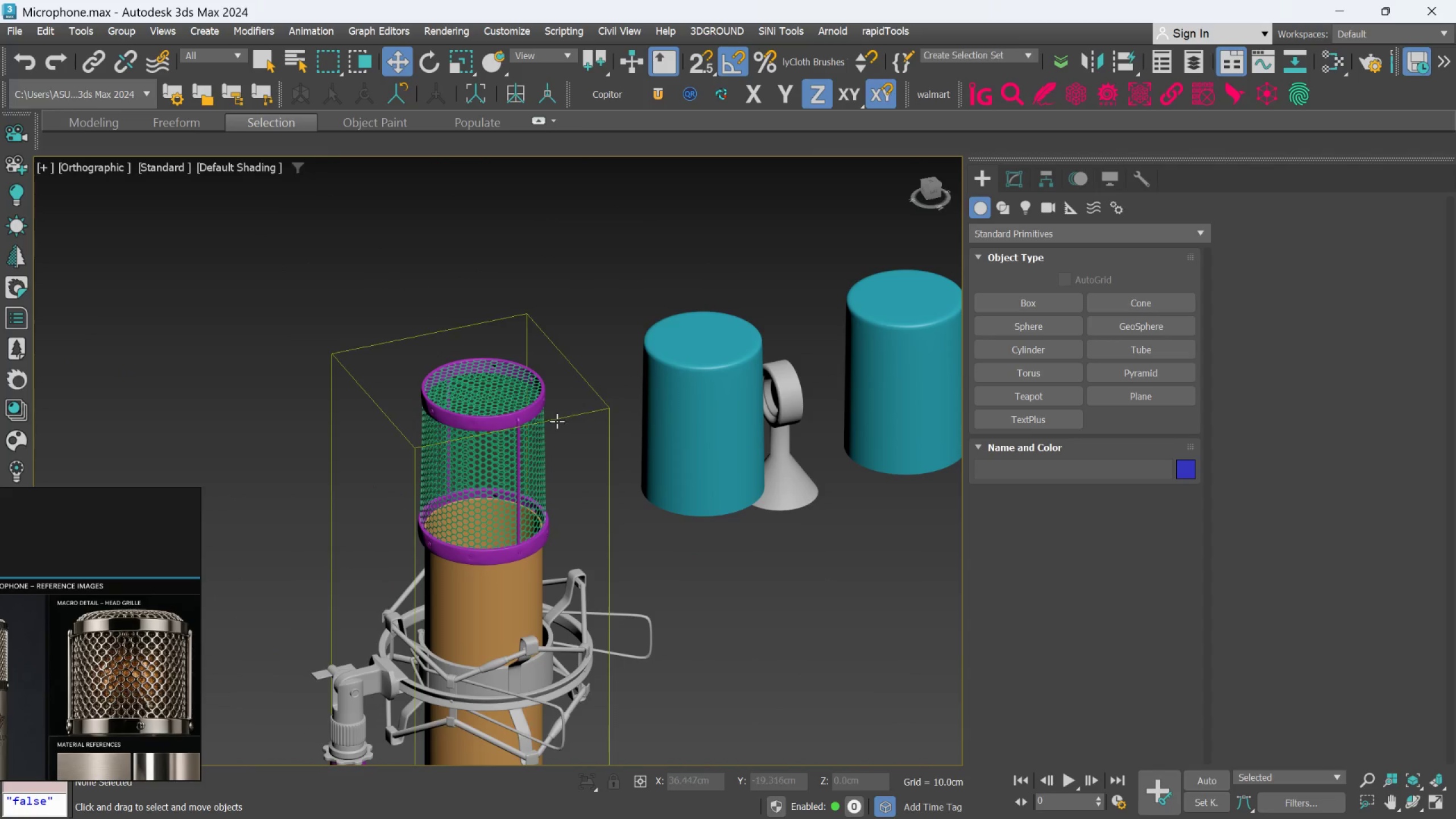 
scroll: coordinate [543, 429], scroll_direction: up, amount: 3.0
 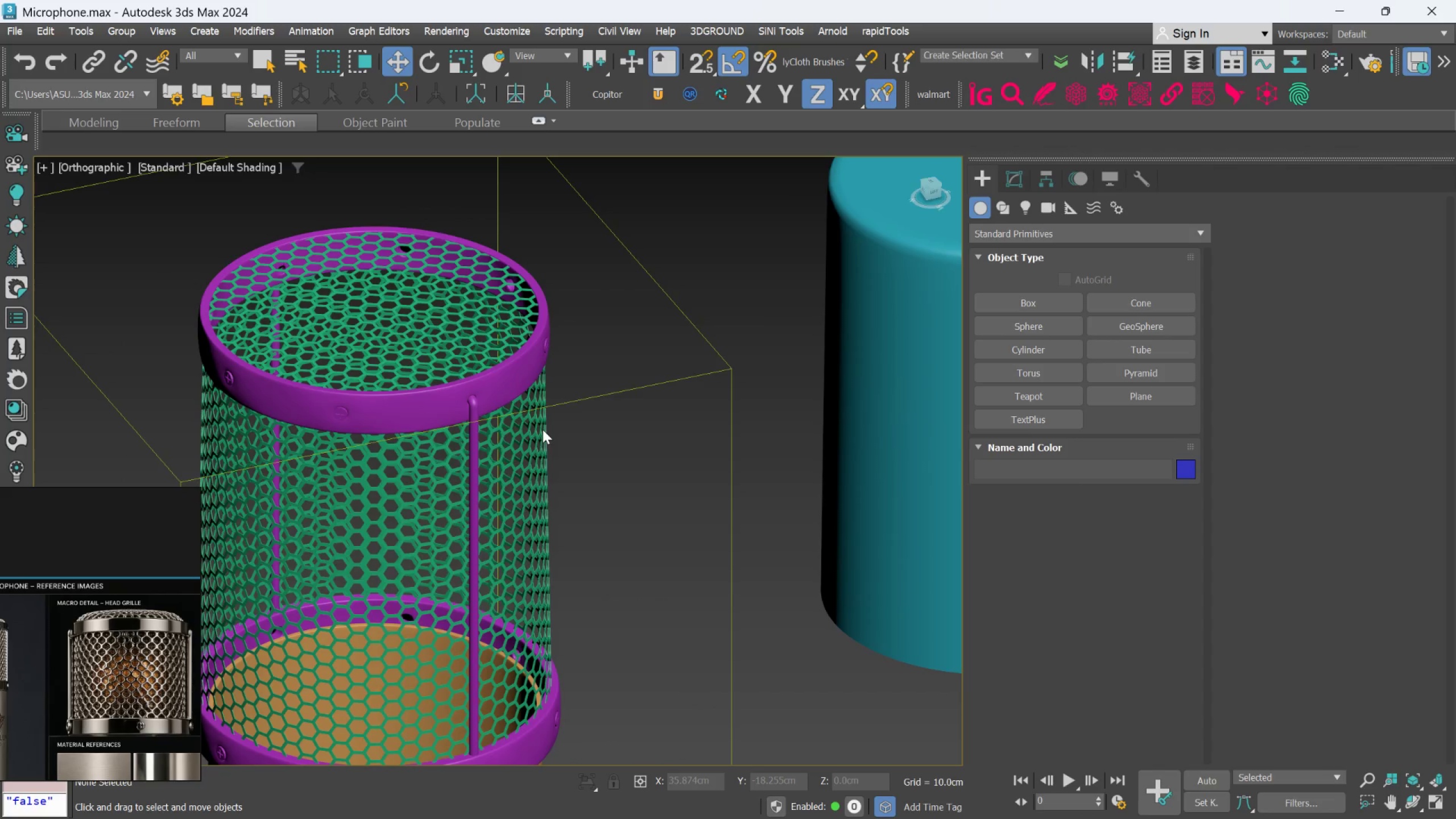 
scroll: coordinate [541, 431], scroll_direction: down, amount: 1.0
 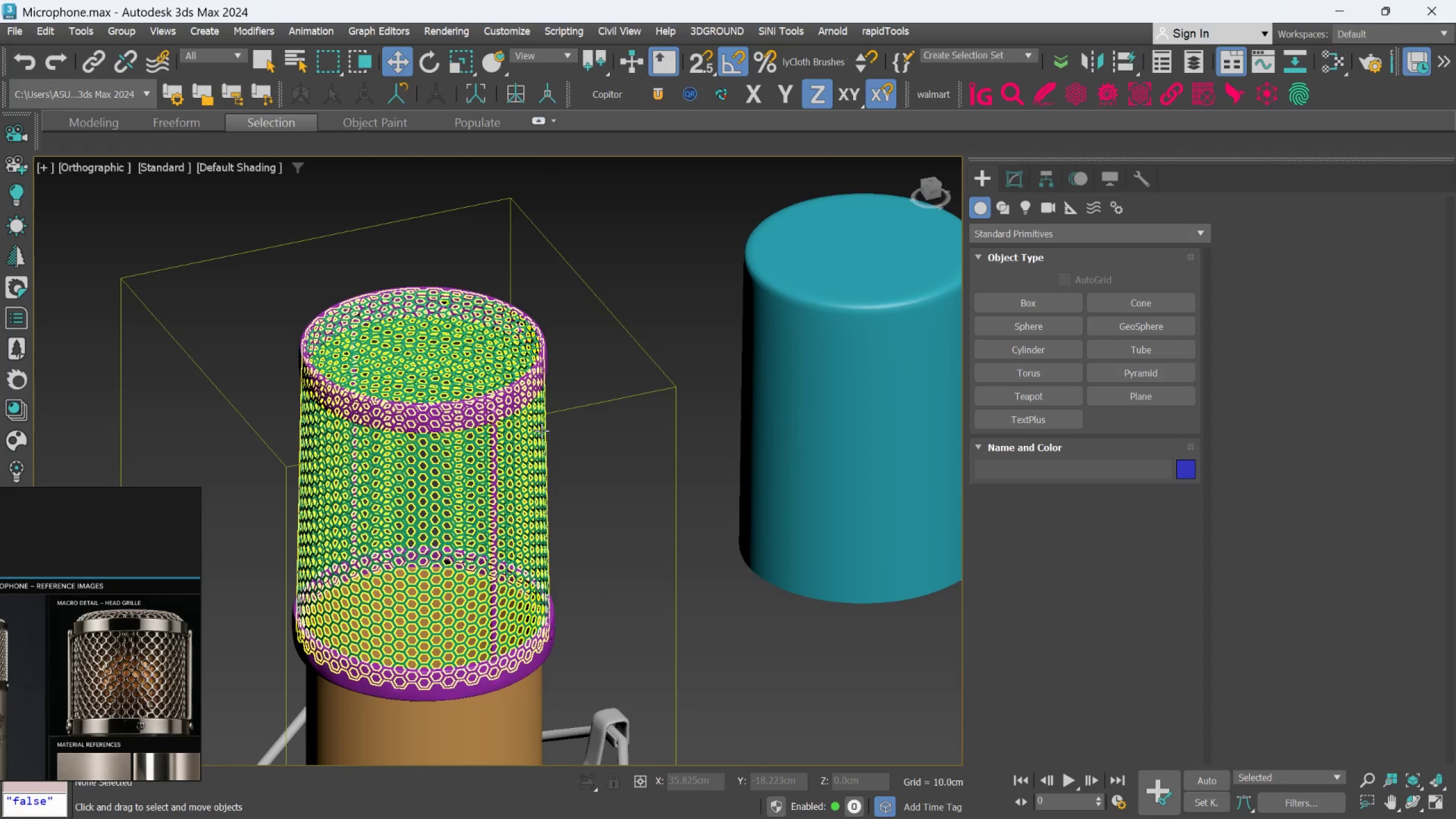 
key(Control+S)
 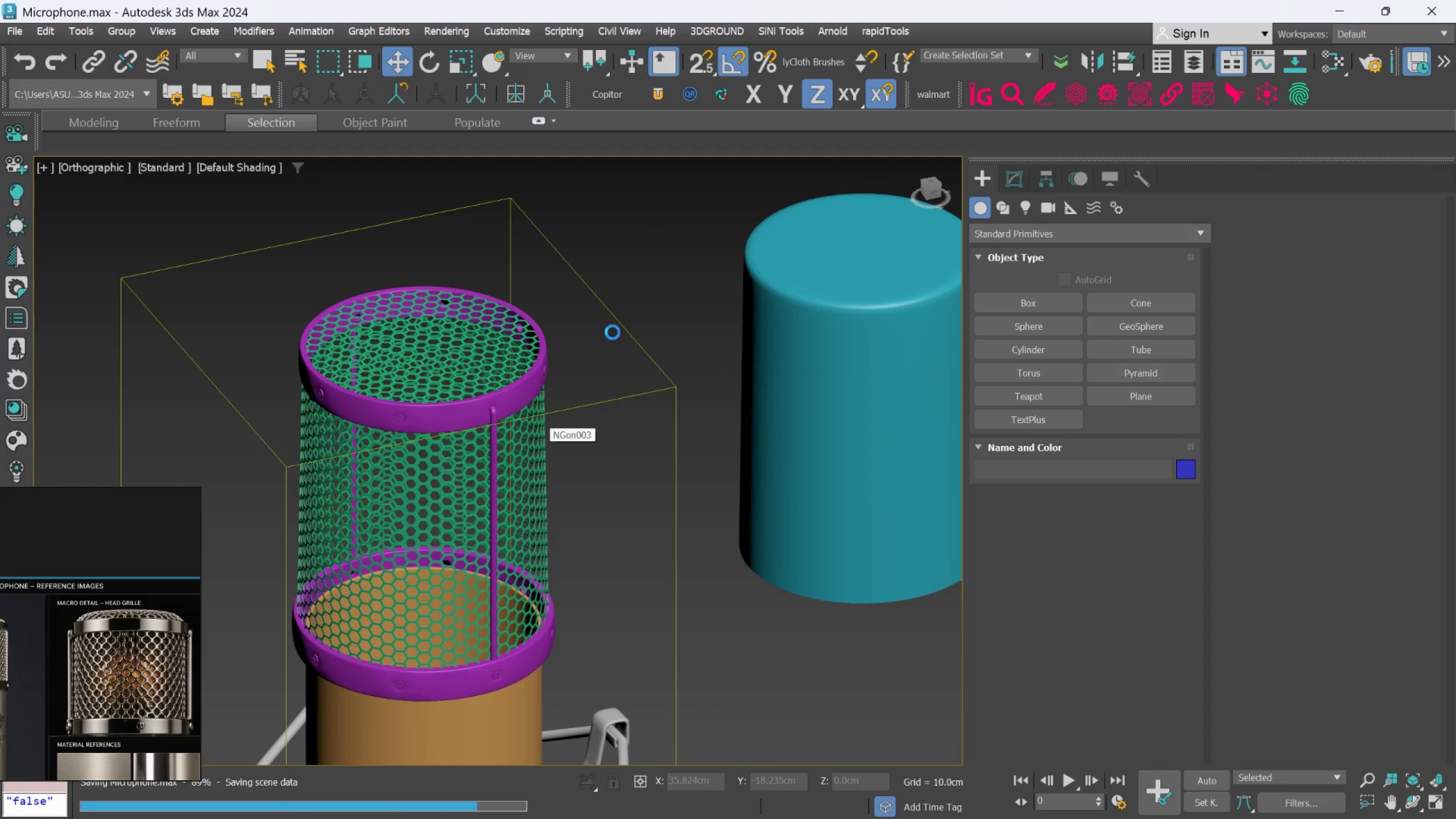 
scroll: coordinate [614, 326], scroll_direction: down, amount: 4.0
 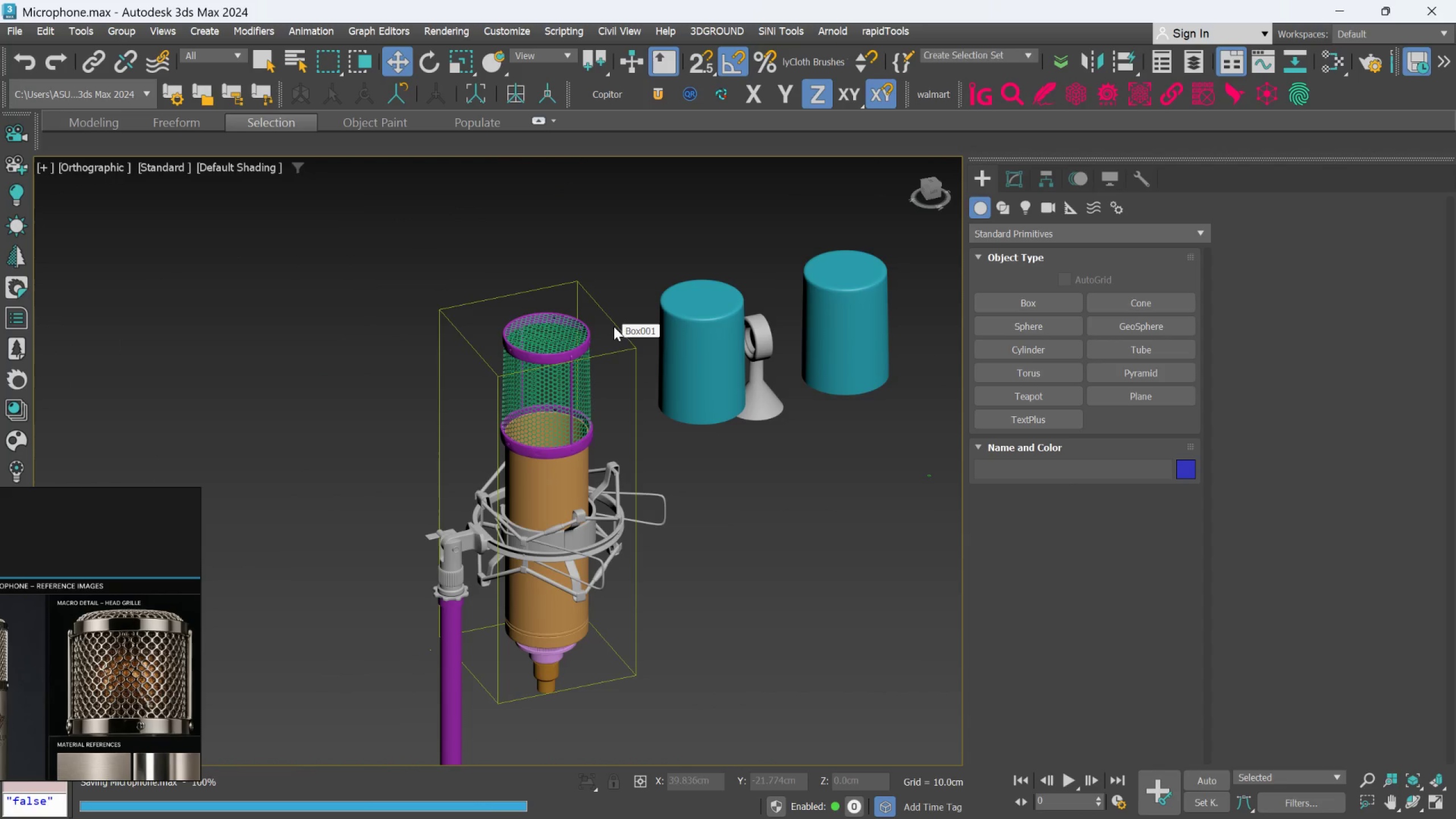 
mouse_move([515, 324])
 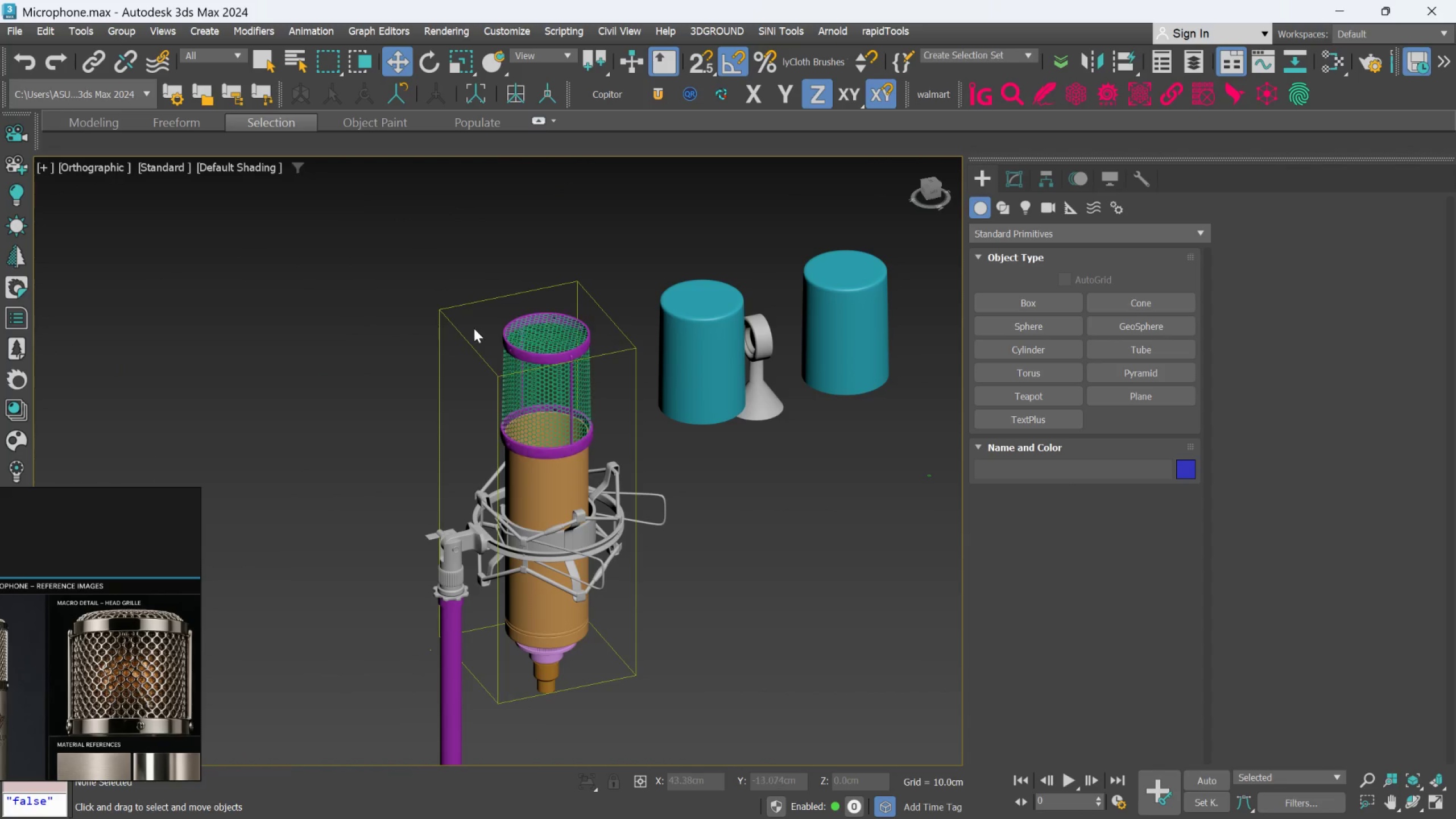 
scroll: coordinate [679, 408], scroll_direction: up, amount: 6.0
 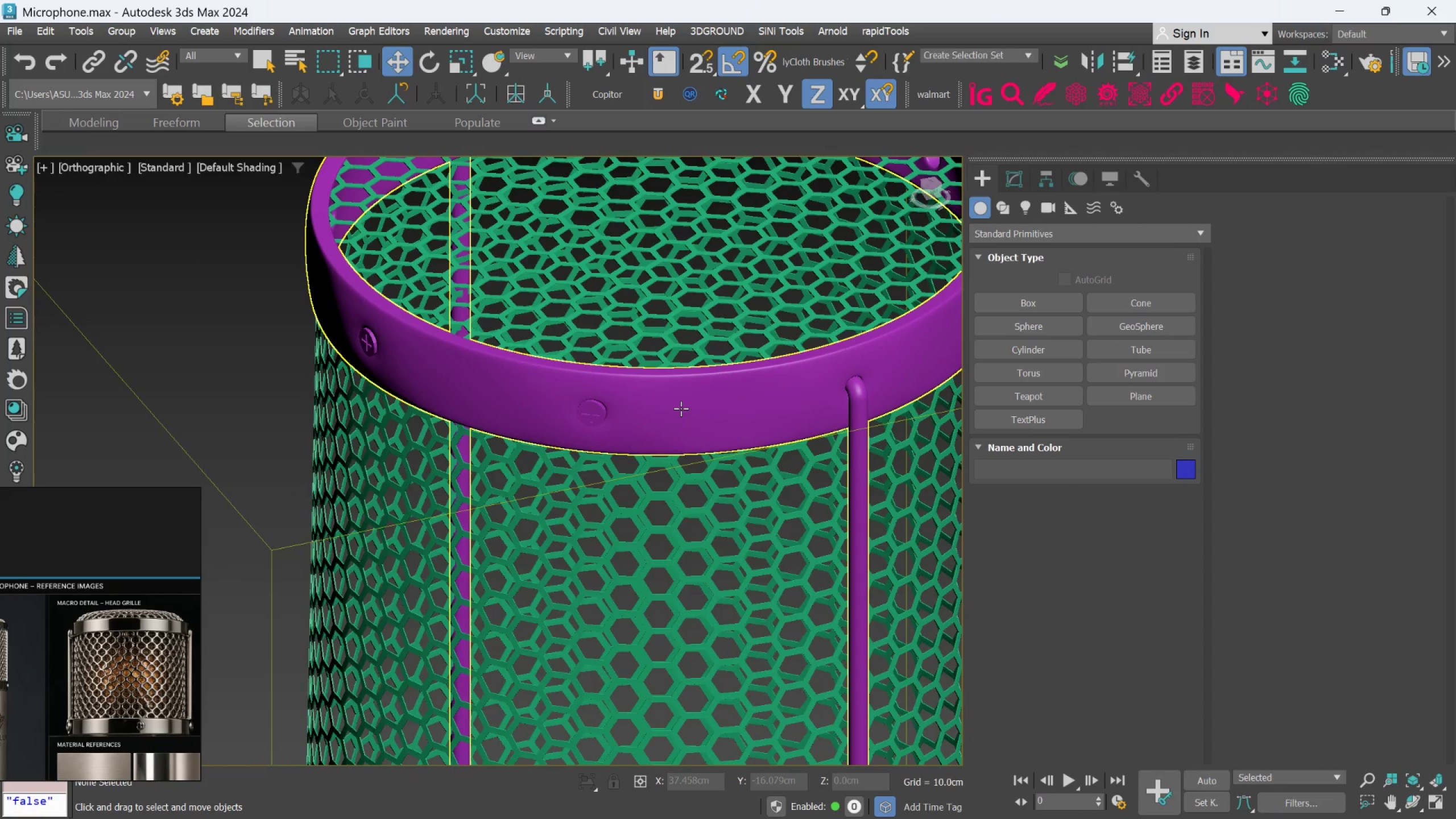 
scroll: coordinate [682, 411], scroll_direction: down, amount: 4.0
 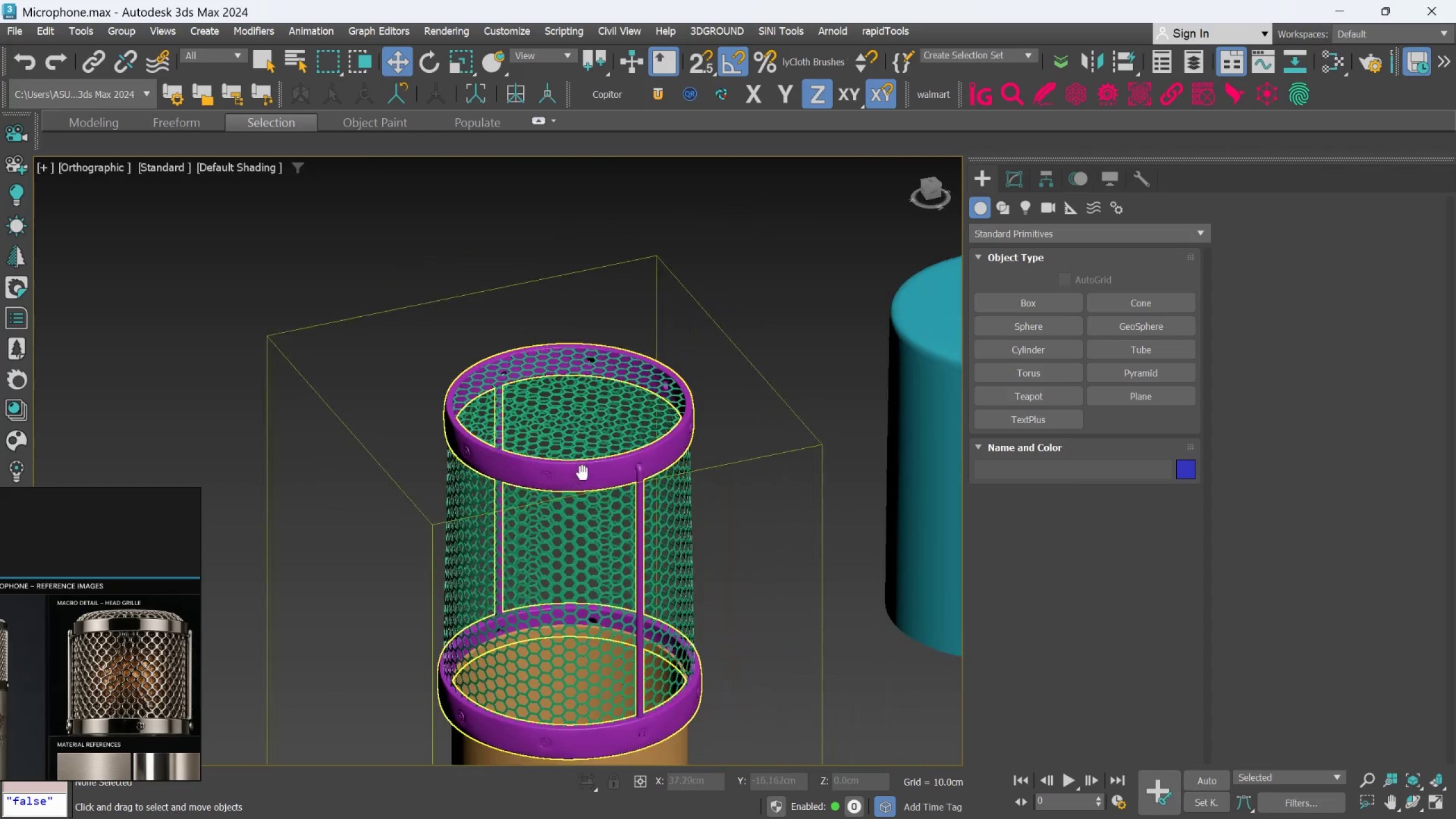 
scroll: coordinate [647, 408], scroll_direction: none, amount: 0.0
 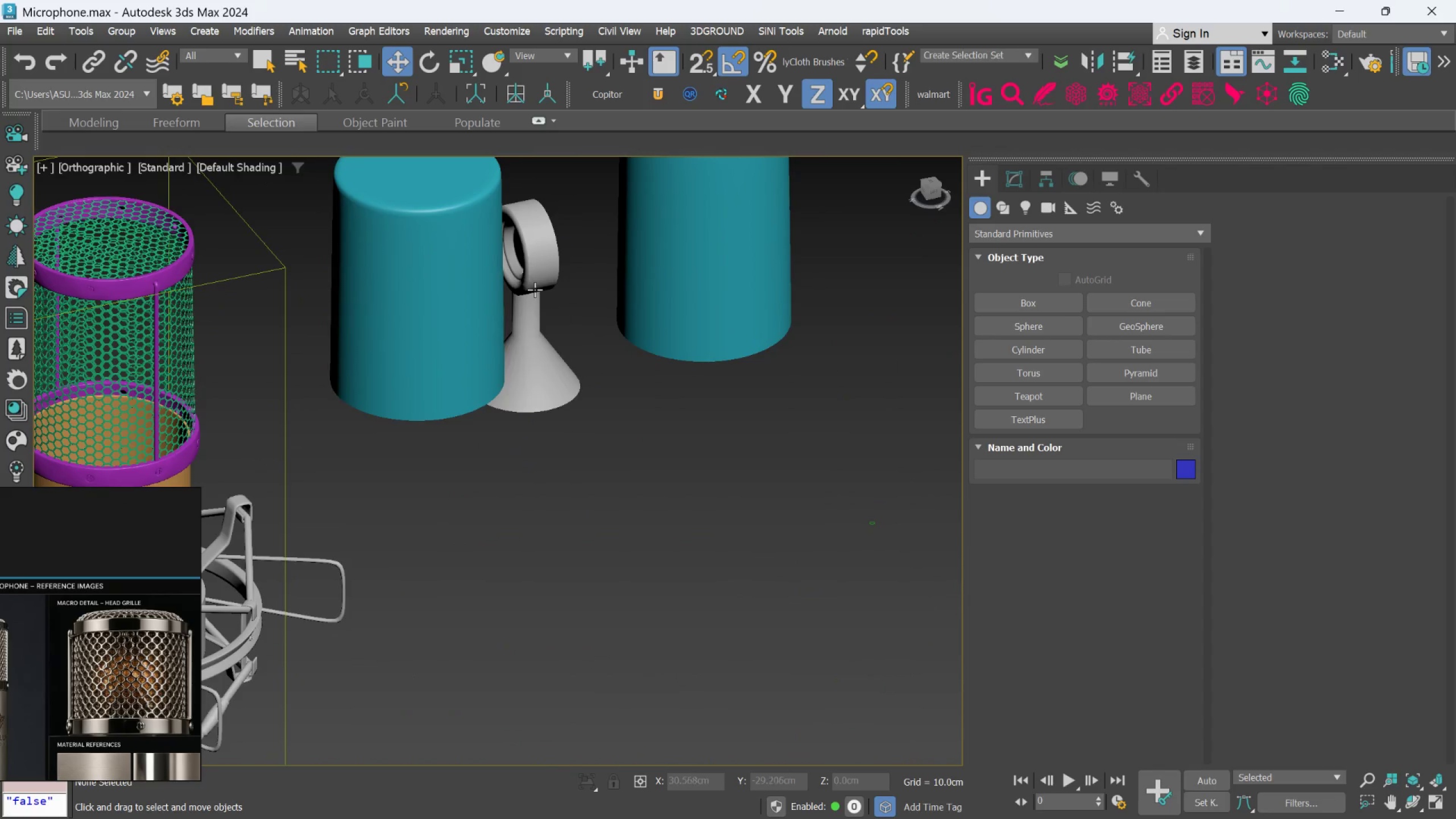 
scroll: coordinate [531, 283], scroll_direction: down, amount: 3.0
 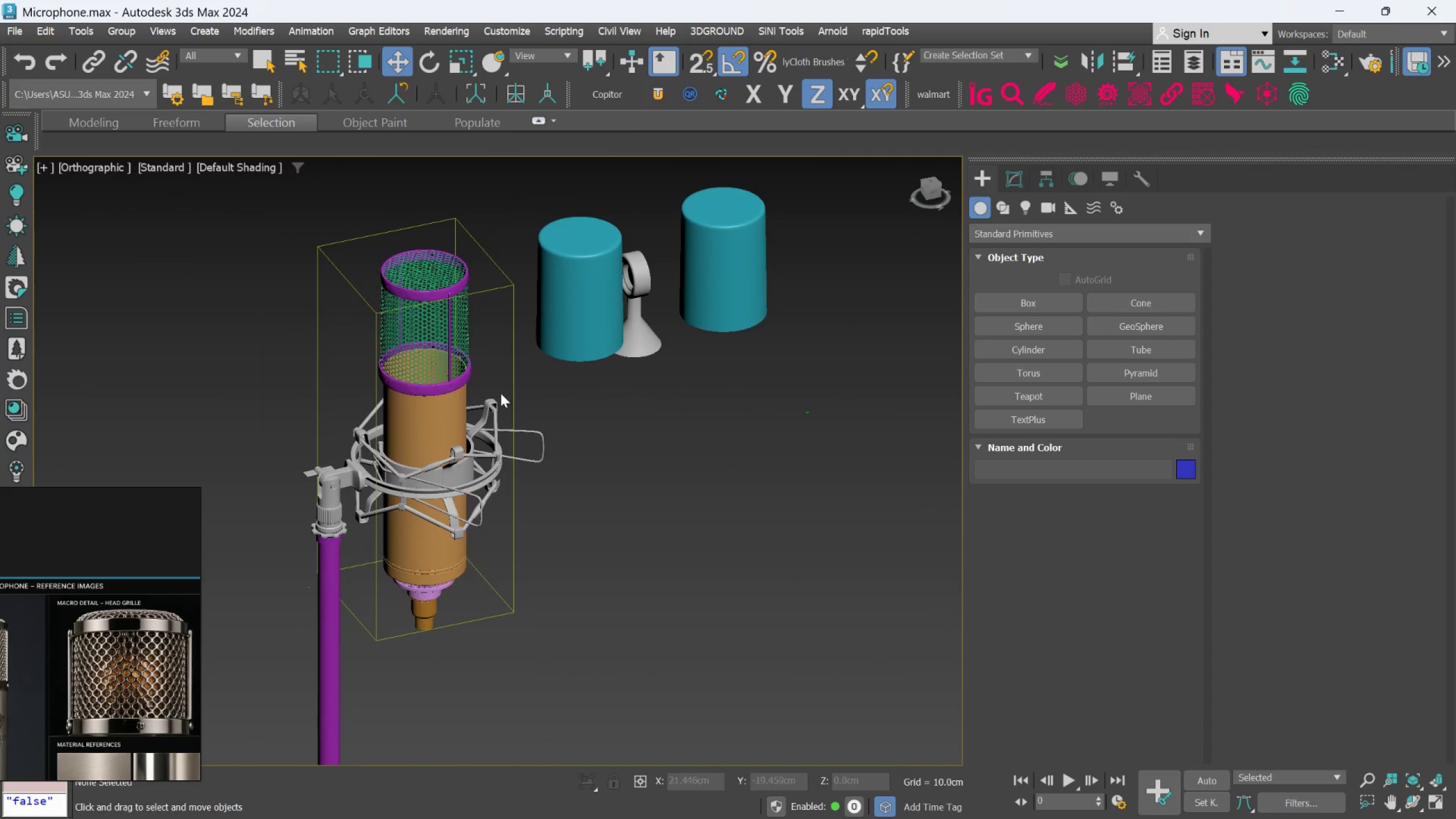 
scroll: coordinate [423, 337], scroll_direction: up, amount: 7.0
 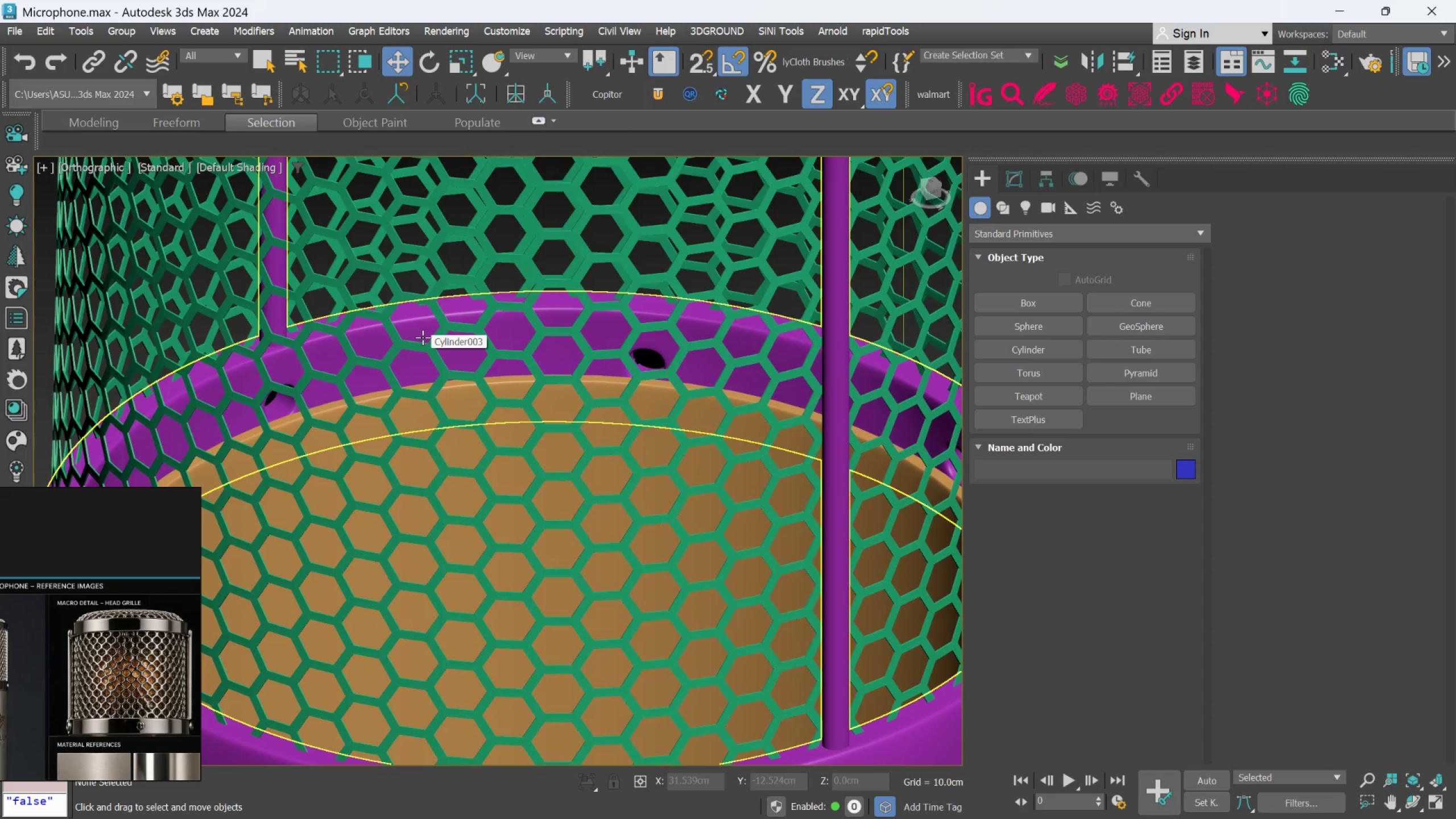 
scroll: coordinate [478, 357], scroll_direction: down, amount: 3.0
 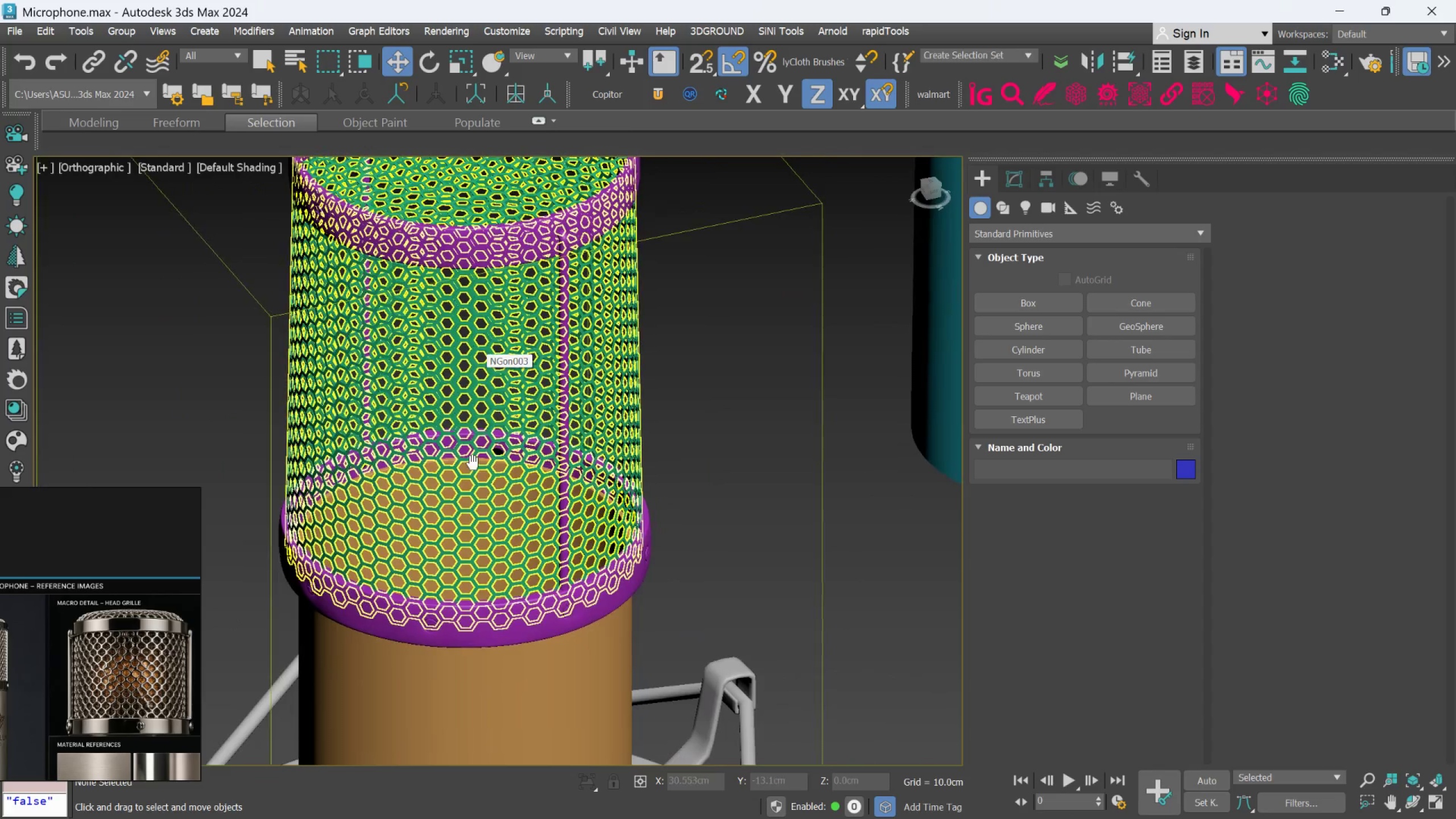 
middle_click([479, 449])
 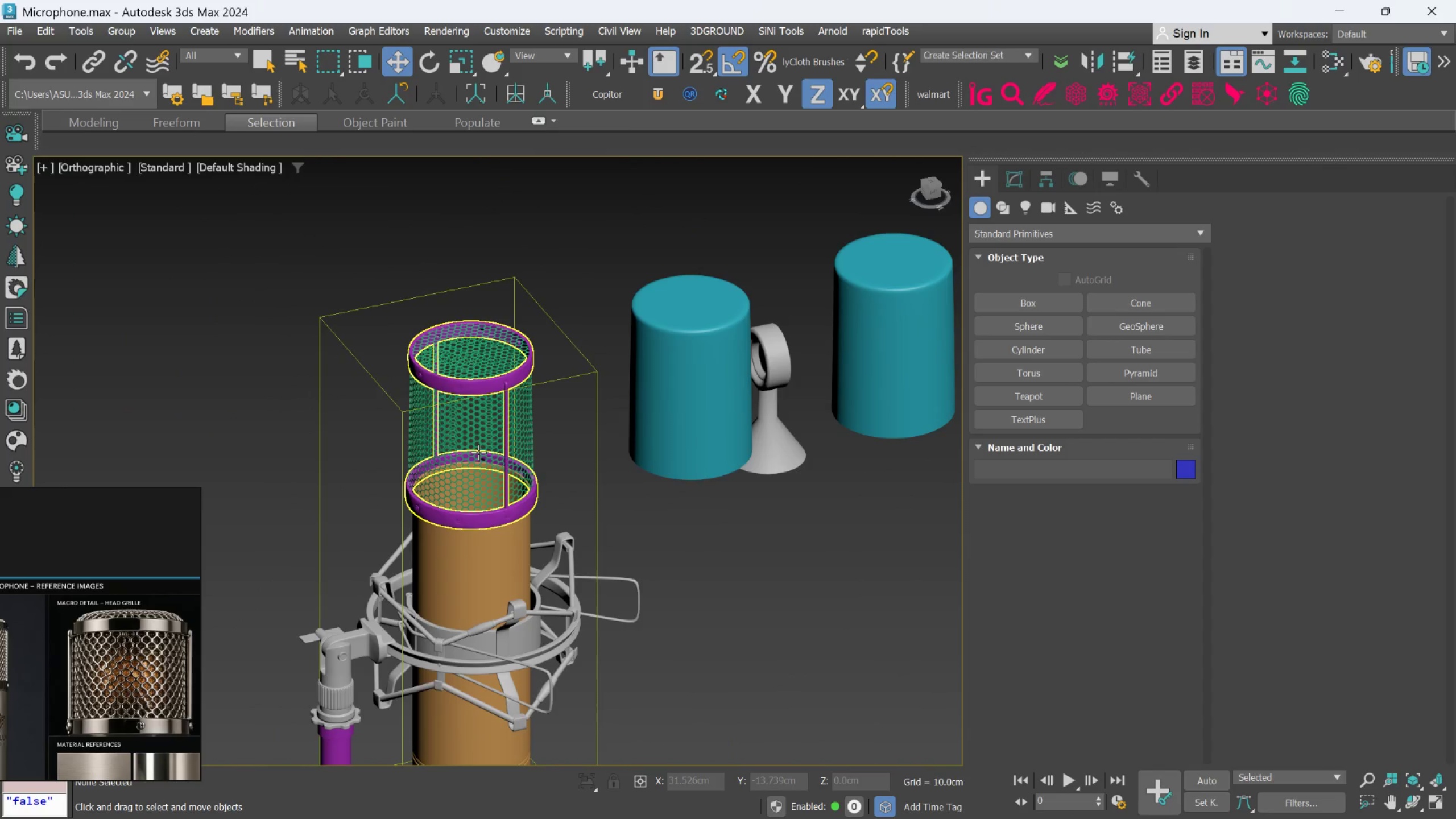 
scroll: coordinate [474, 464], scroll_direction: down, amount: 3.0
 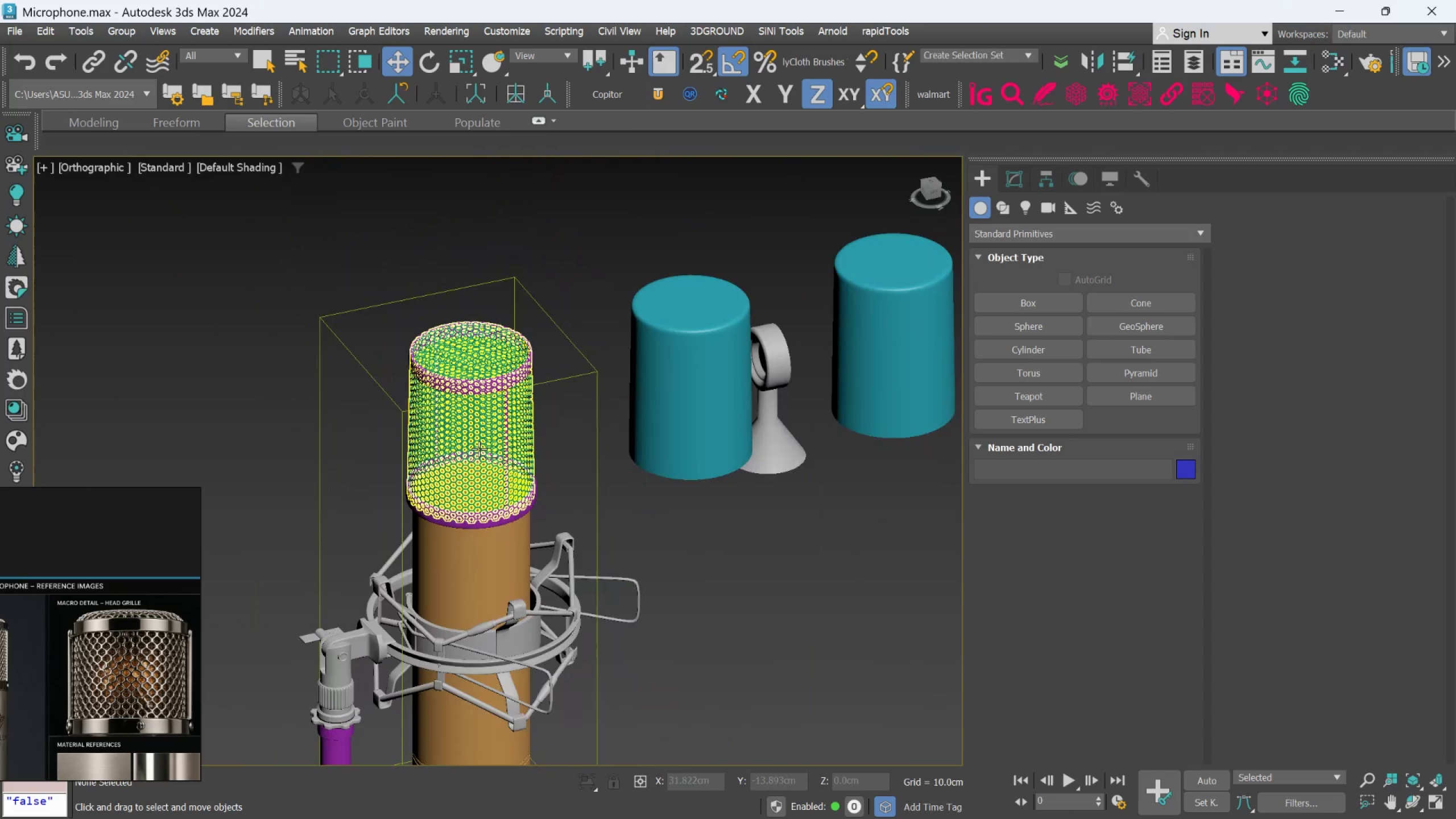 
key(Control+S)
 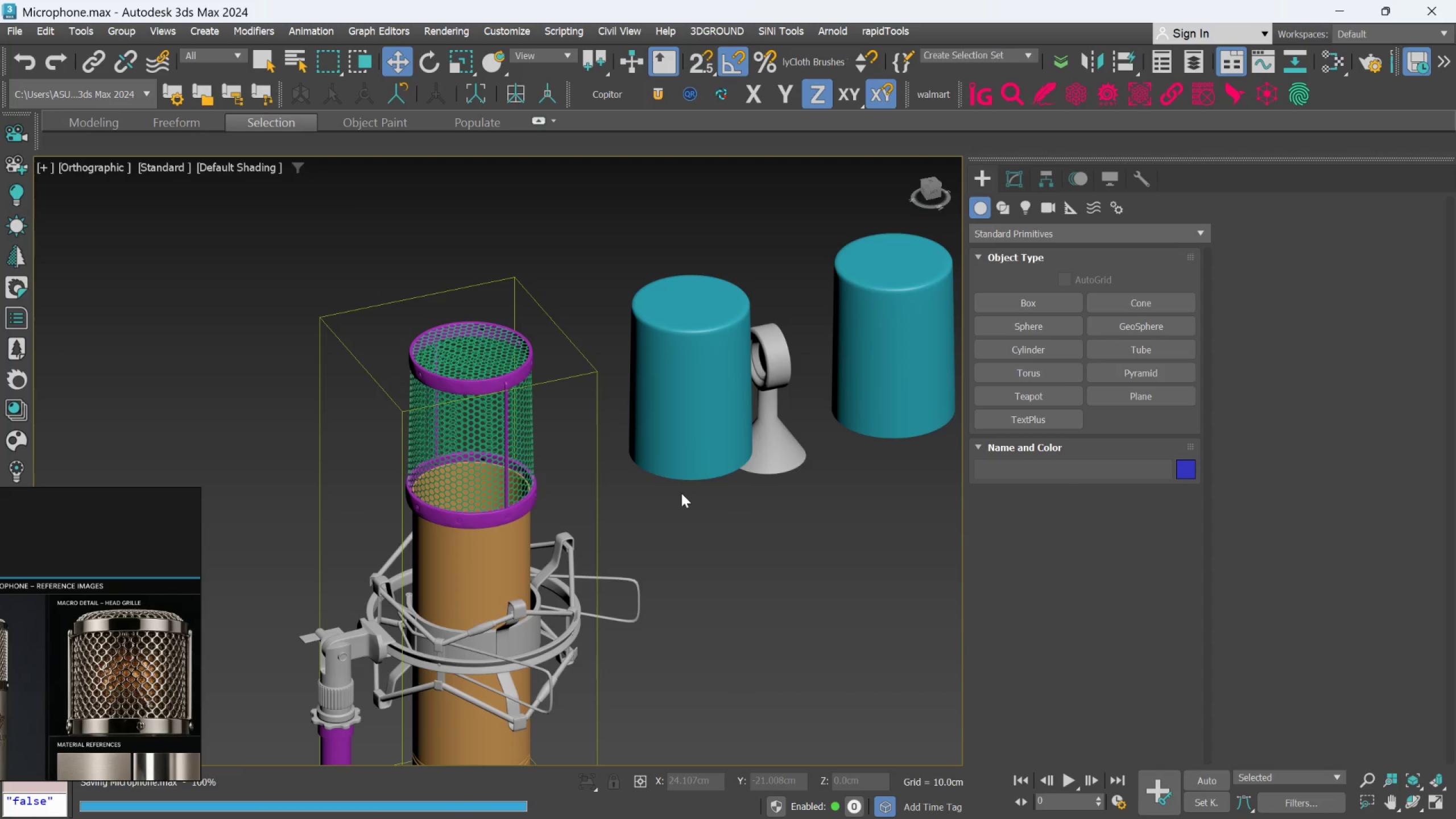 
scroll: coordinate [453, 402], scroll_direction: up, amount: 3.0
 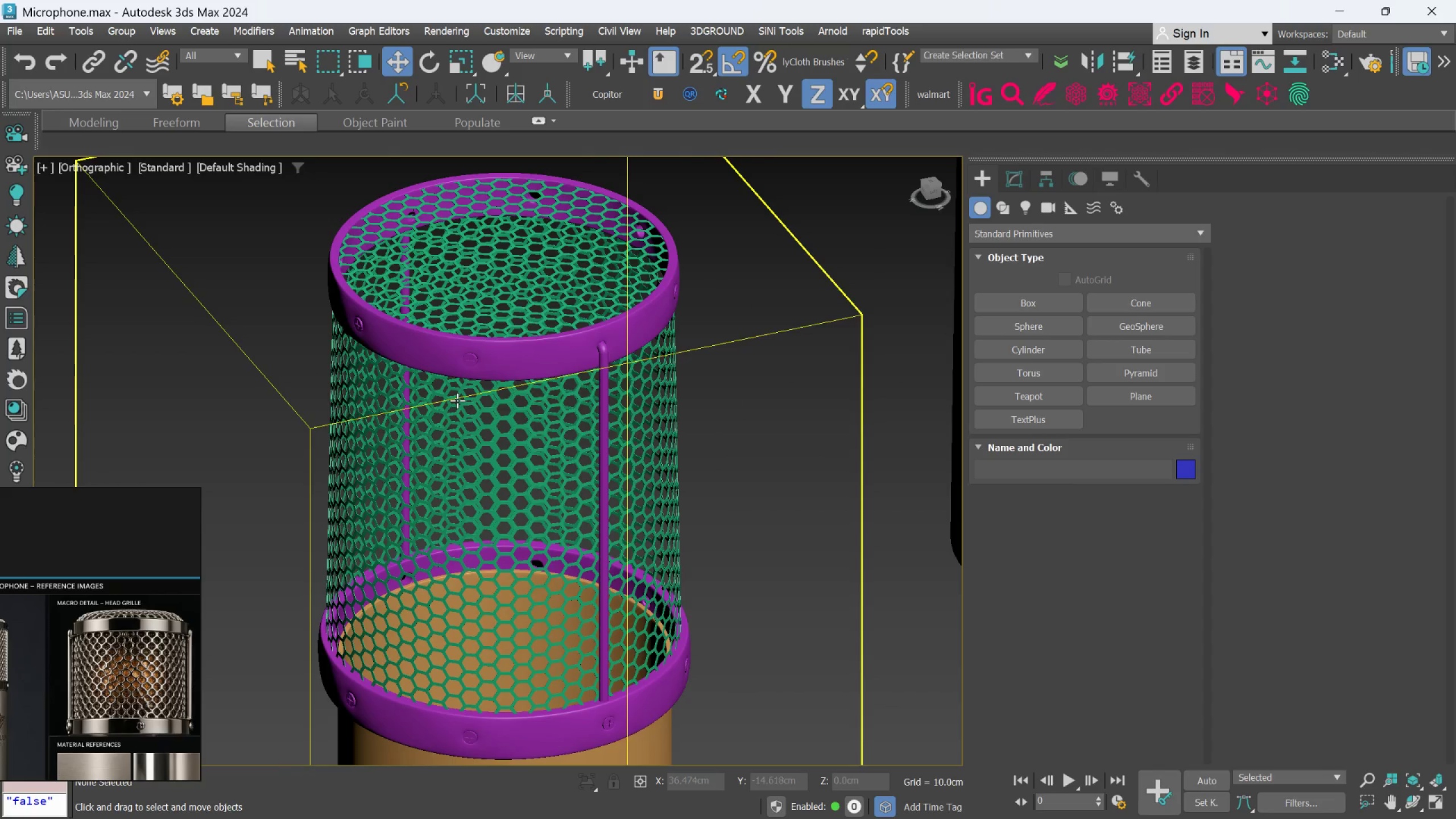 
scroll: coordinate [548, 491], scroll_direction: none, amount: 0.0
 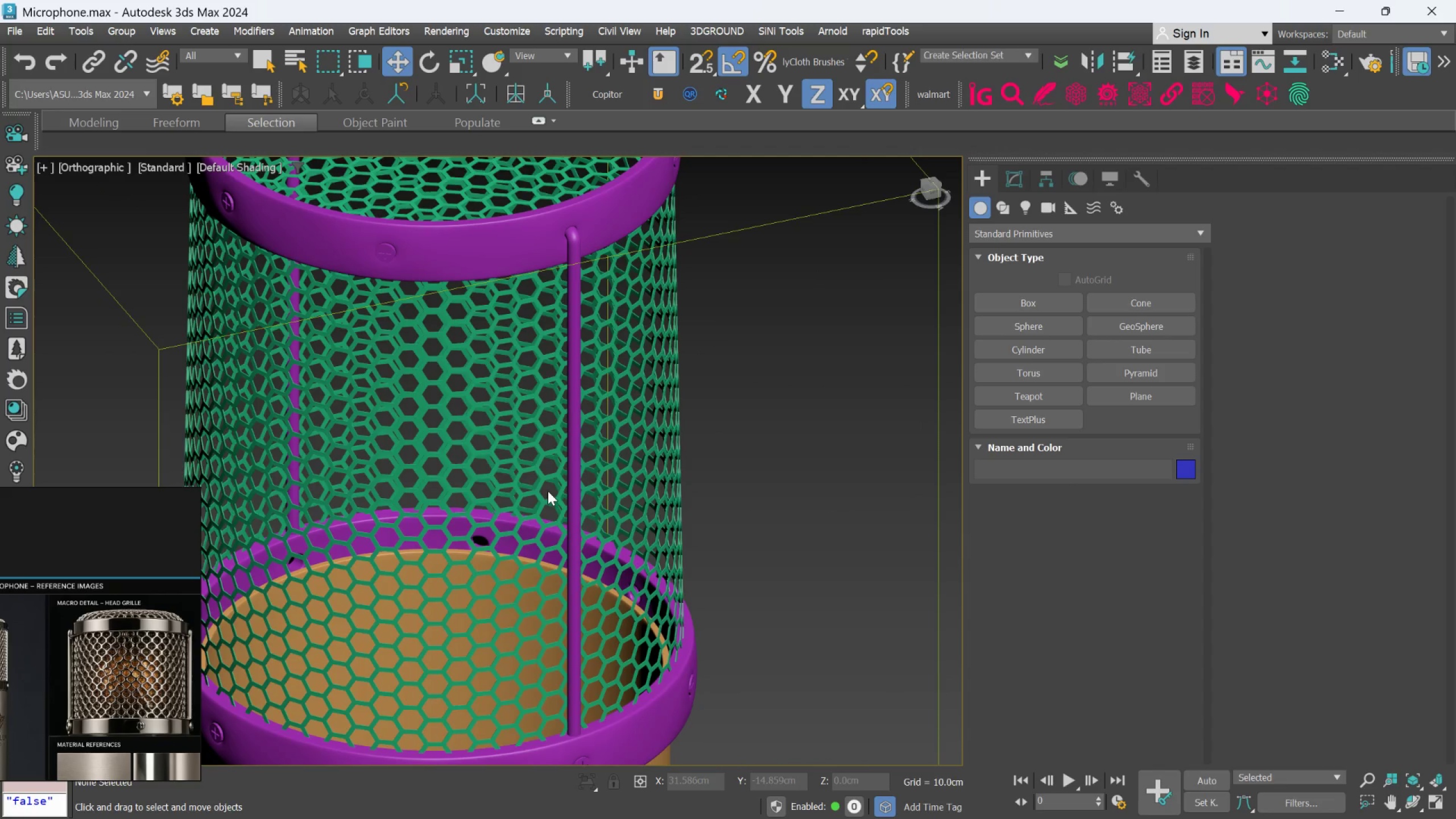 
scroll: coordinate [519, 500], scroll_direction: up, amount: 3.0
 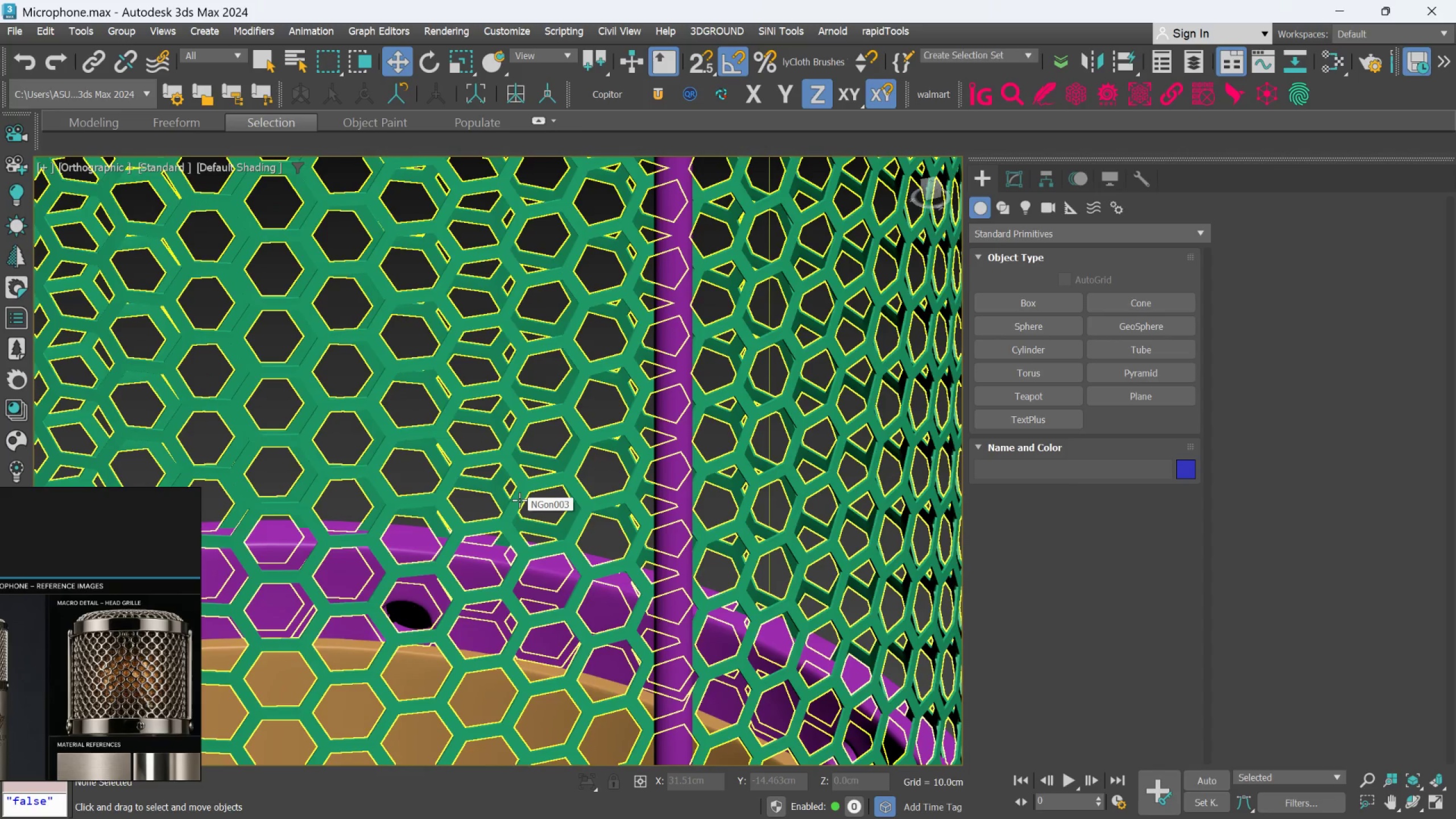 
scroll: coordinate [519, 500], scroll_direction: down, amount: 5.0
 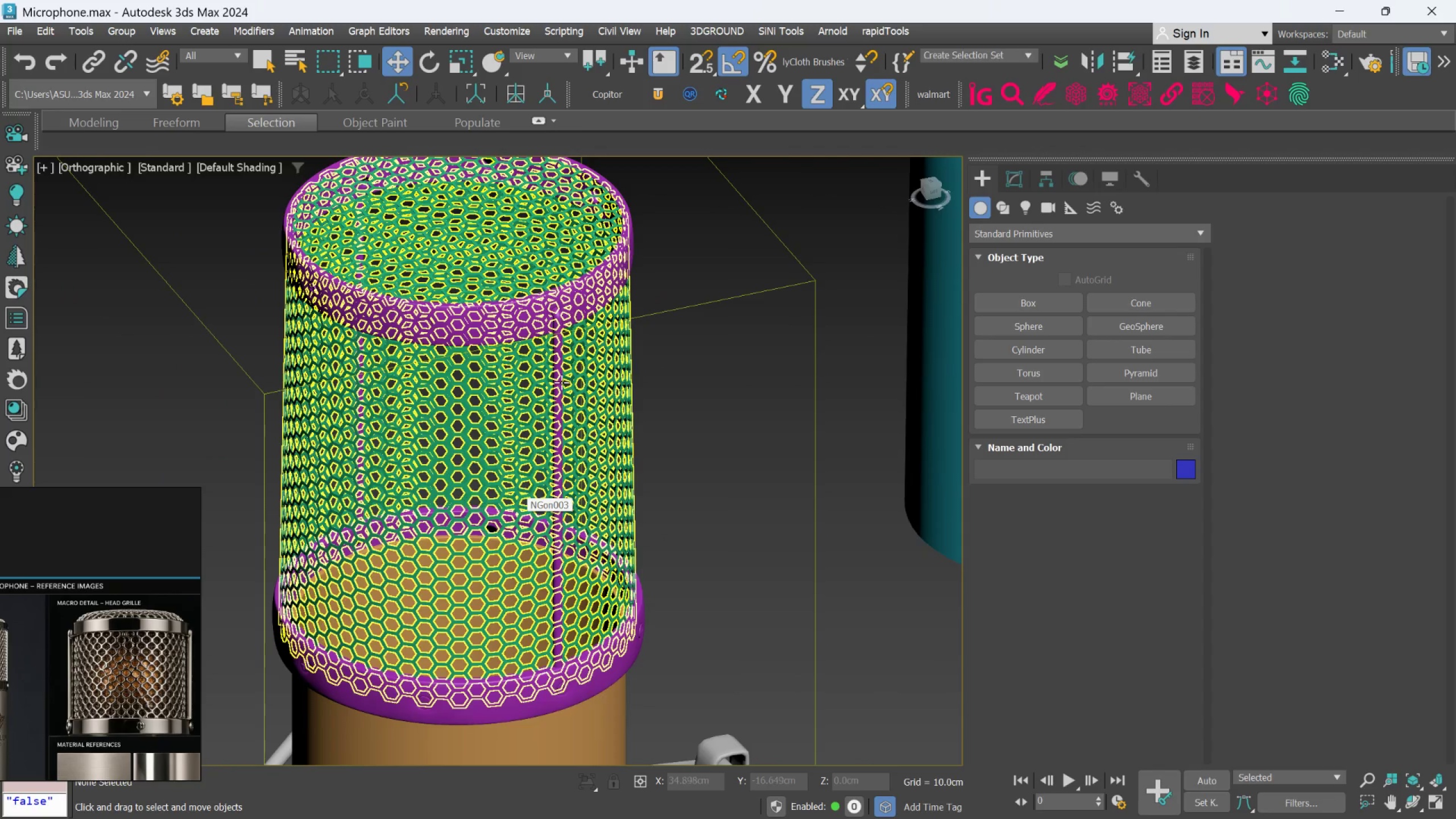 
scroll: coordinate [582, 350], scroll_direction: up, amount: 5.0
 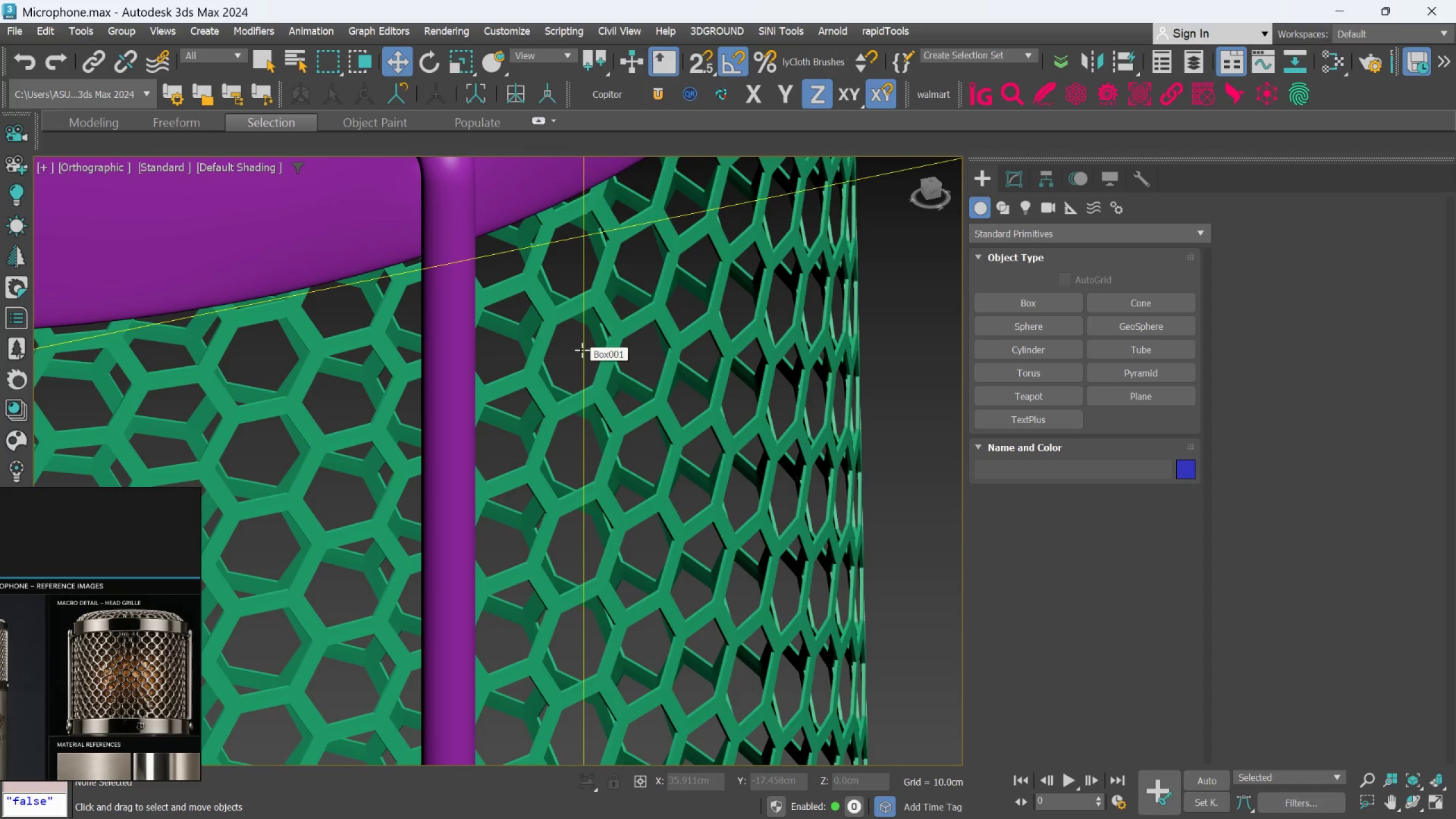 
scroll: coordinate [582, 387], scroll_direction: down, amount: 9.0
 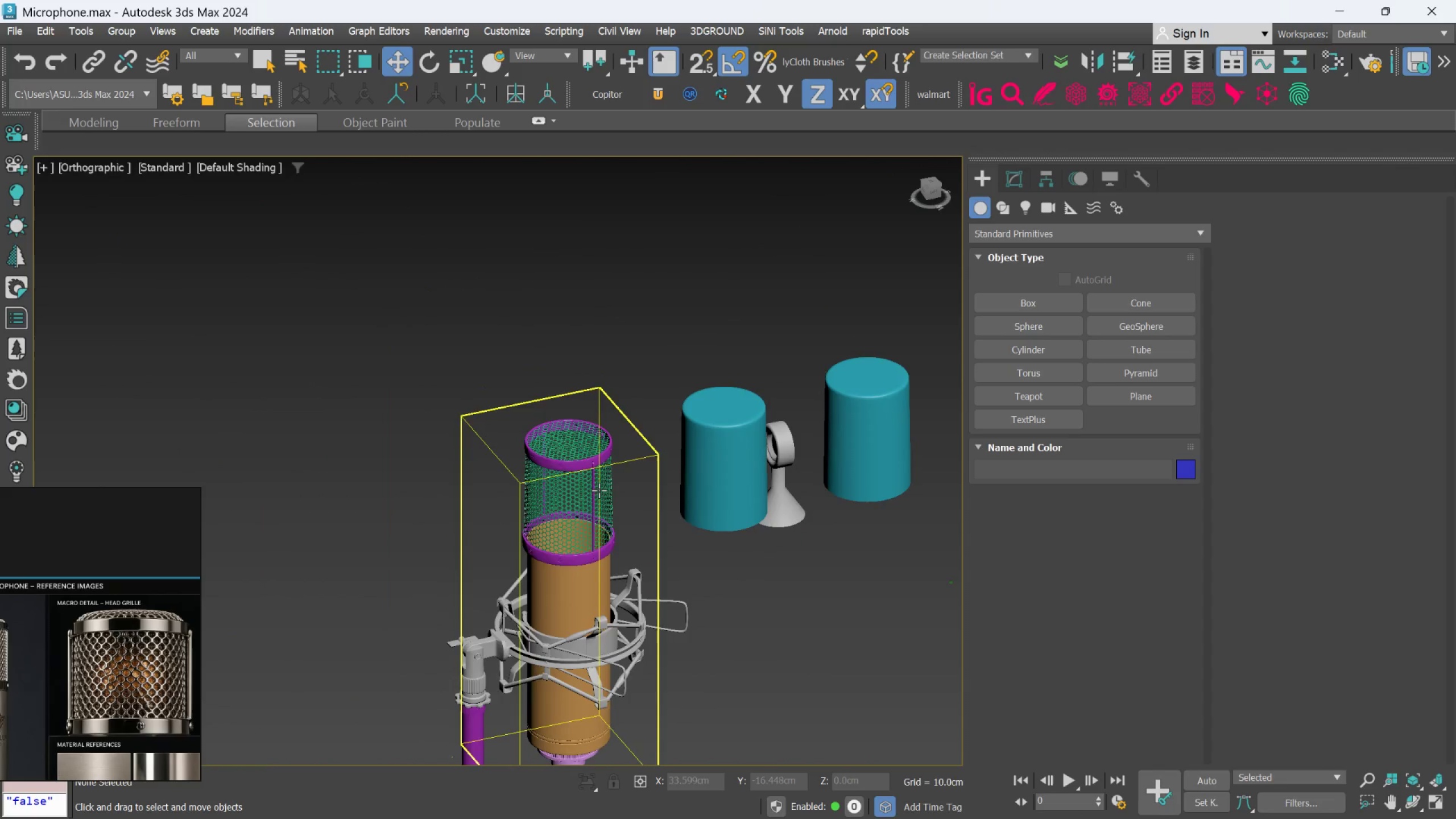 